 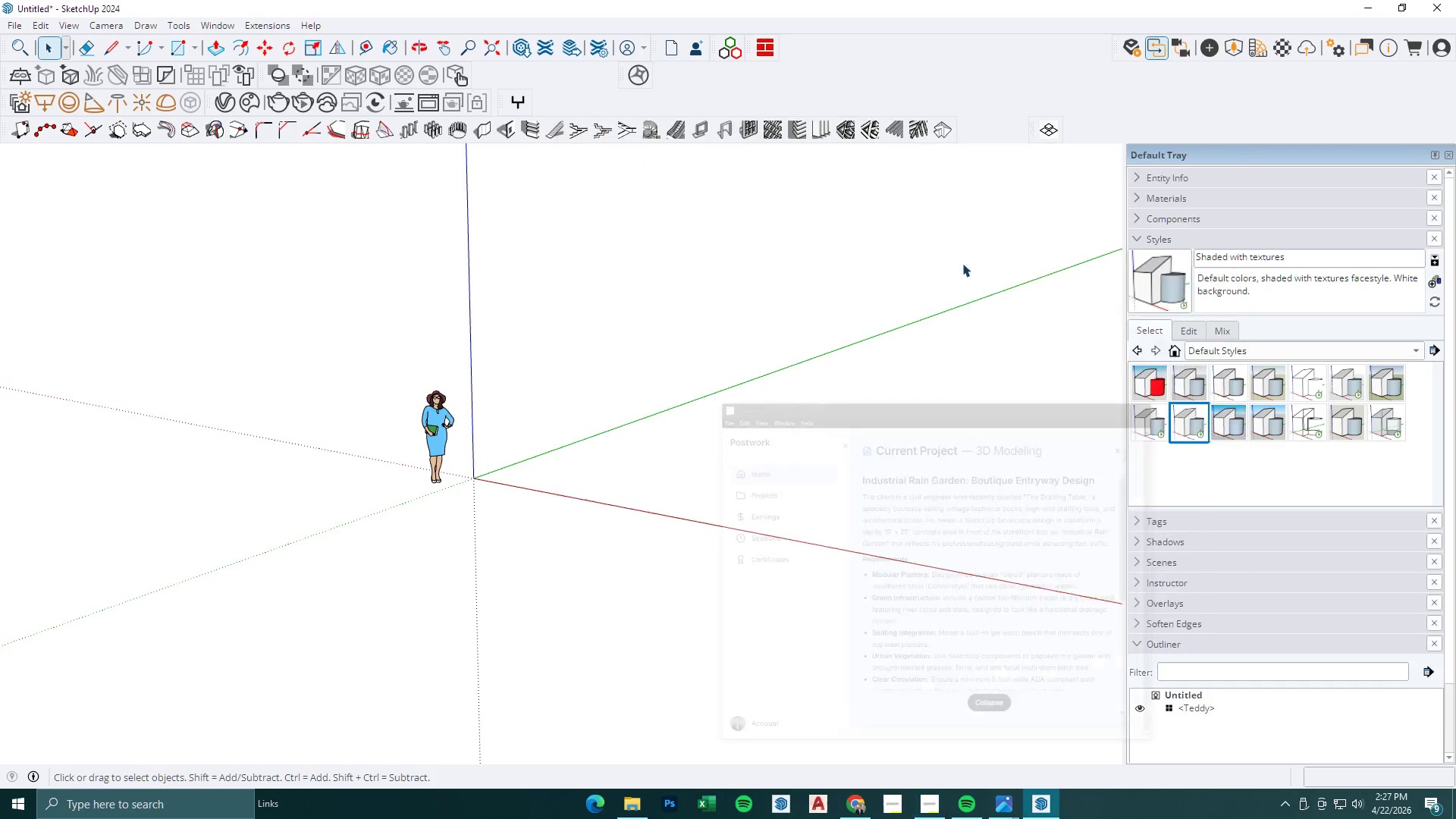 
scroll: coordinate [738, 422], scroll_direction: down, amount: 2.0
 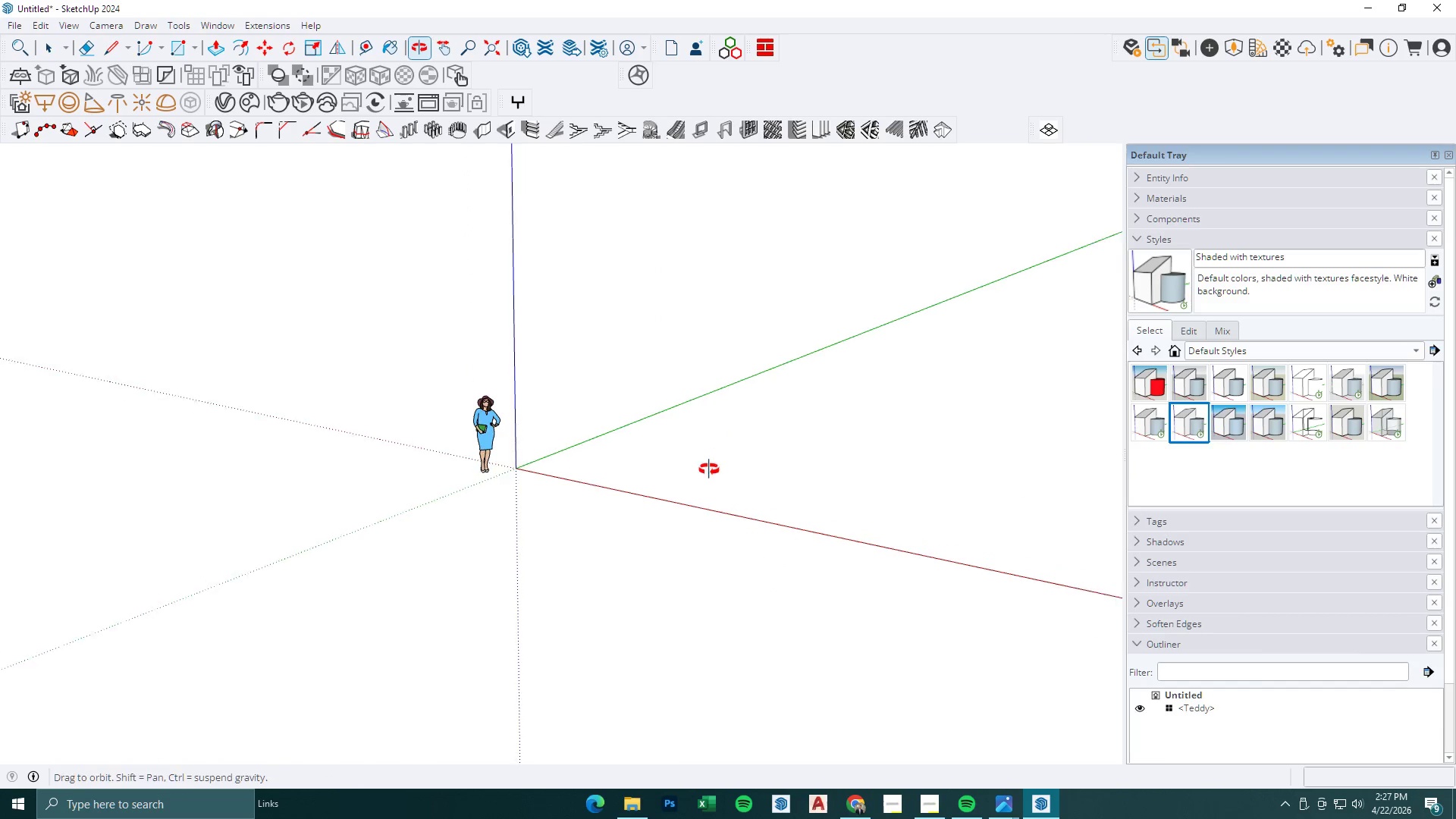 
key(Numpad4)
 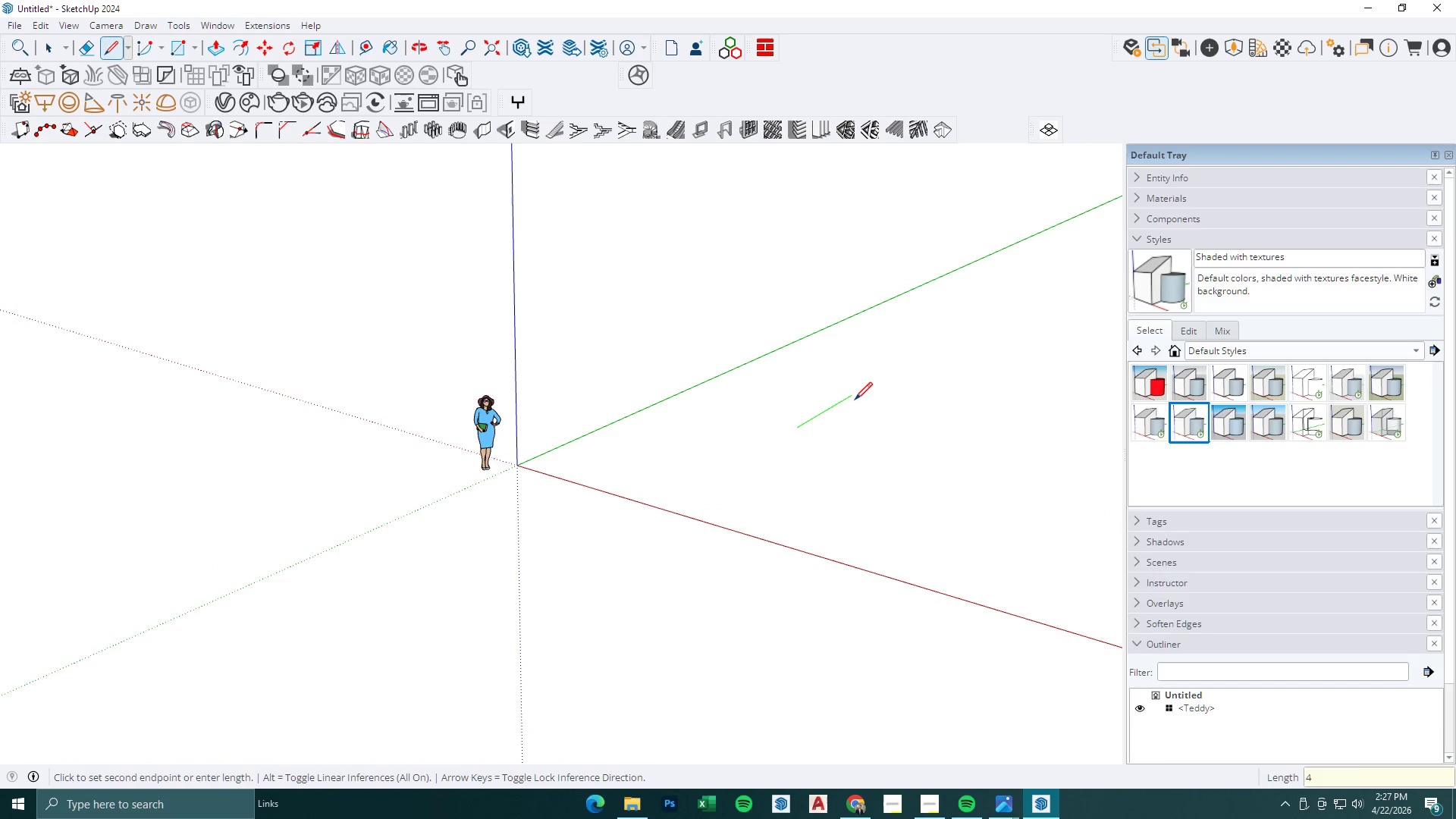 
key(Numpad5)
 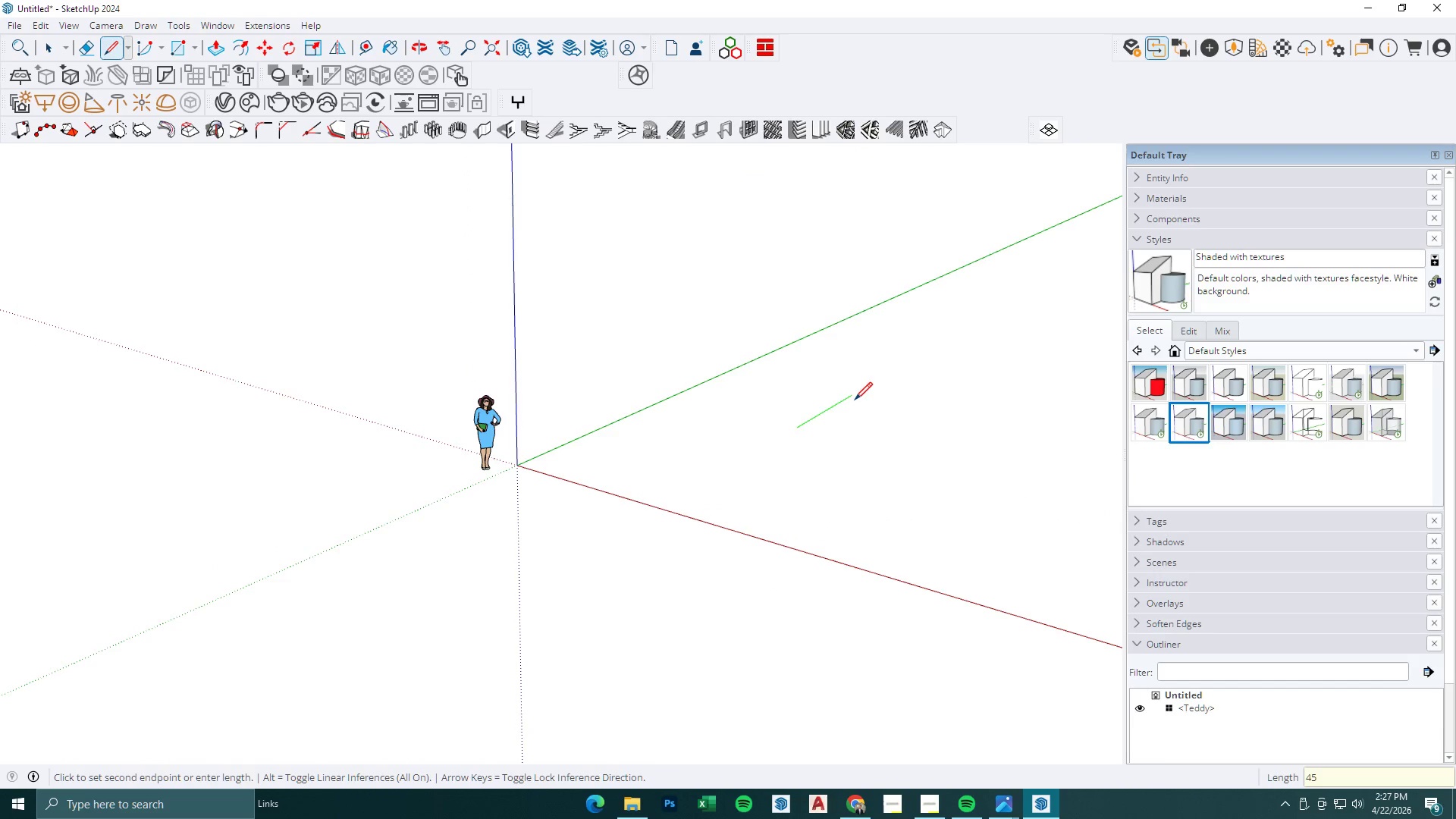 
key(Numpad7)
 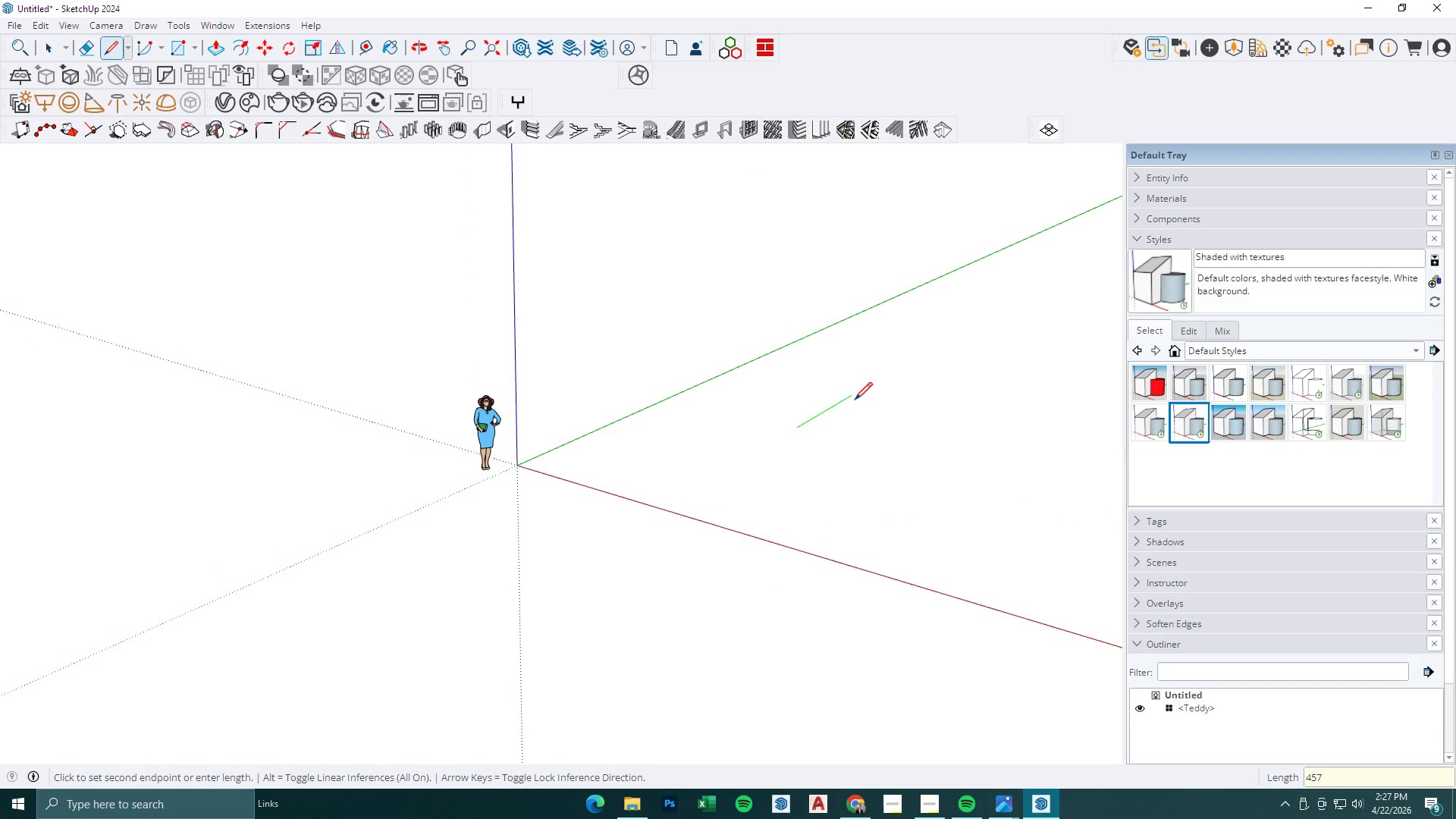 
key(Numpad2)
 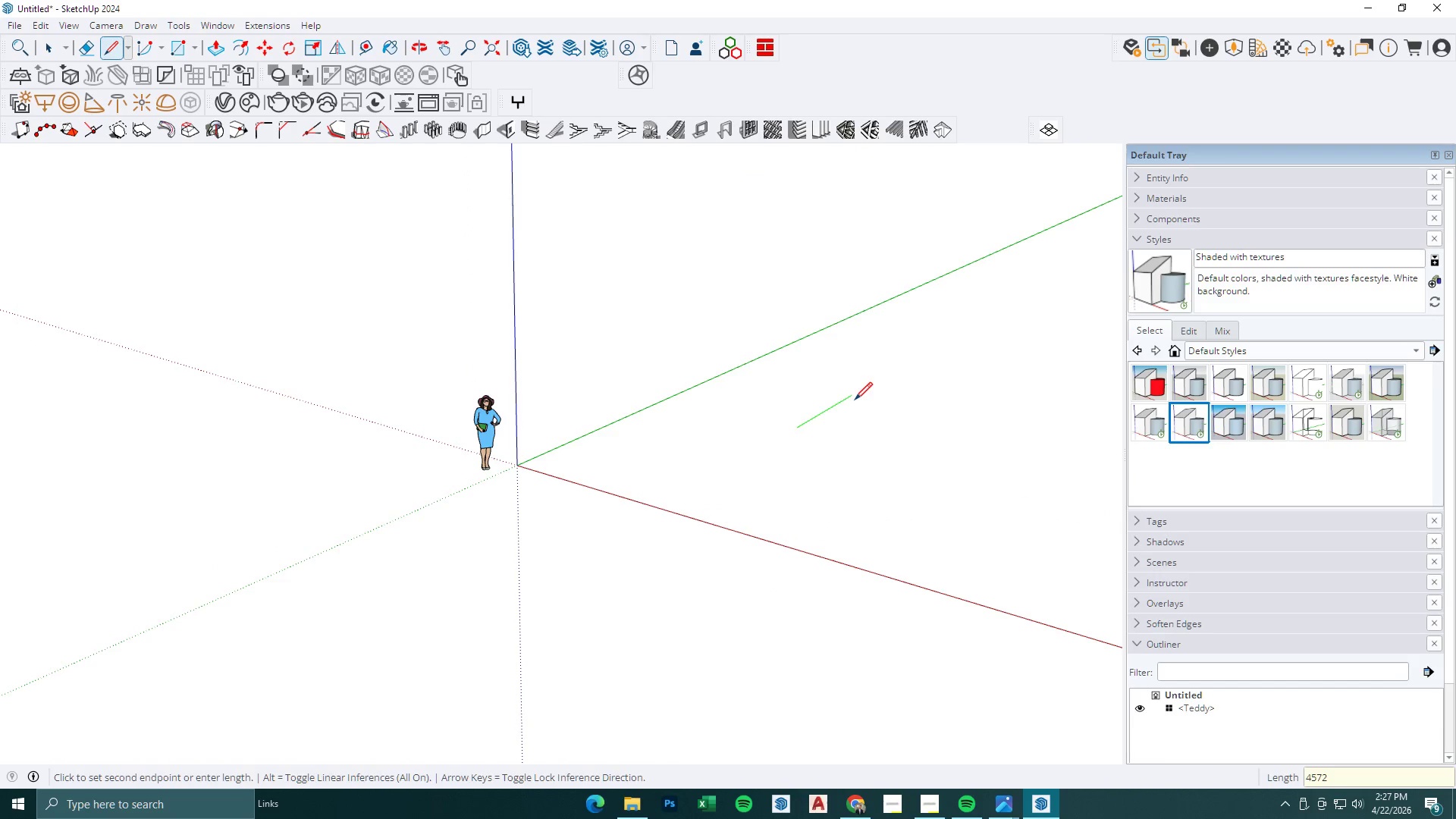 
key(NumpadEnter)
 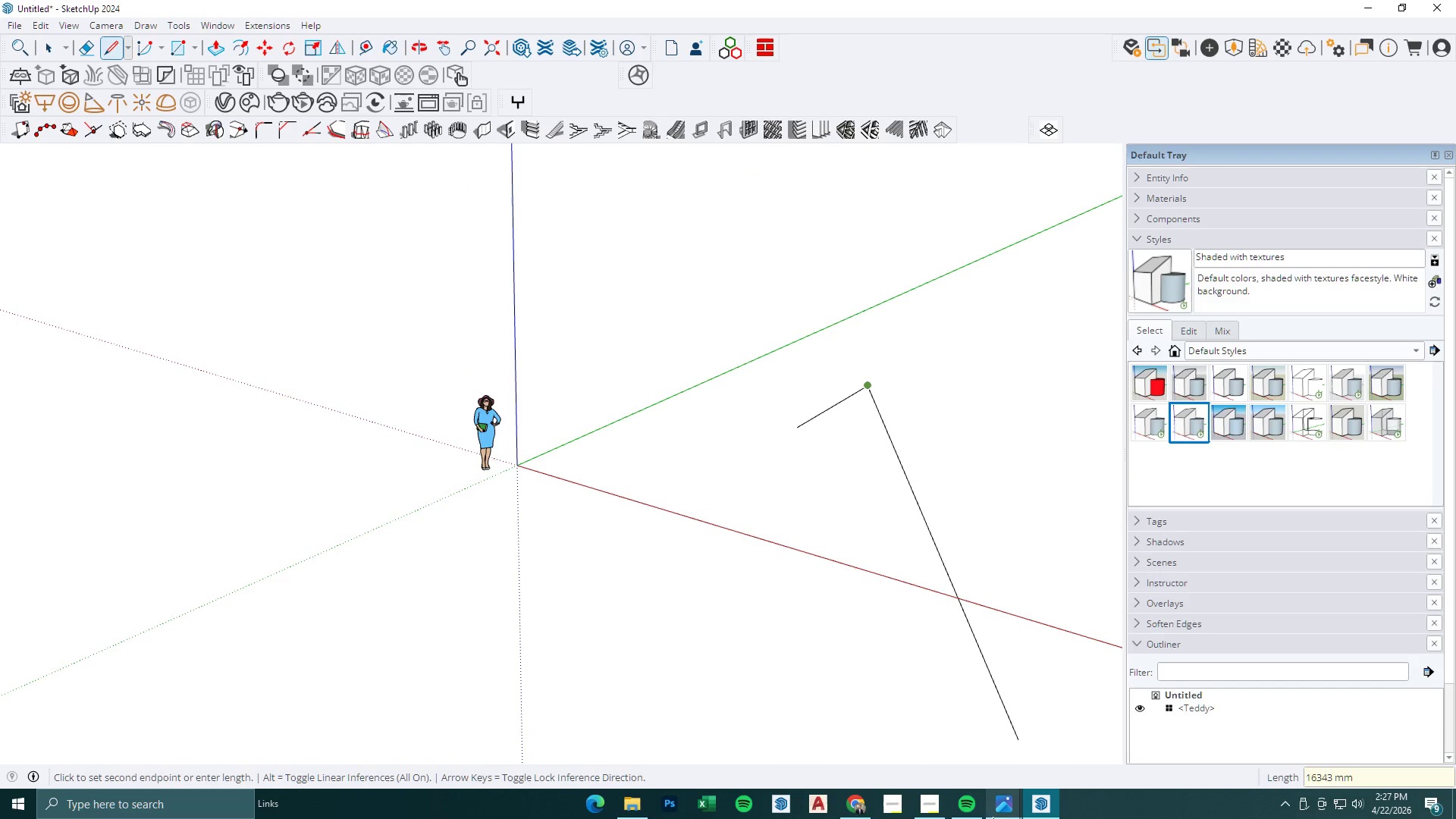 
left_click([927, 808])